 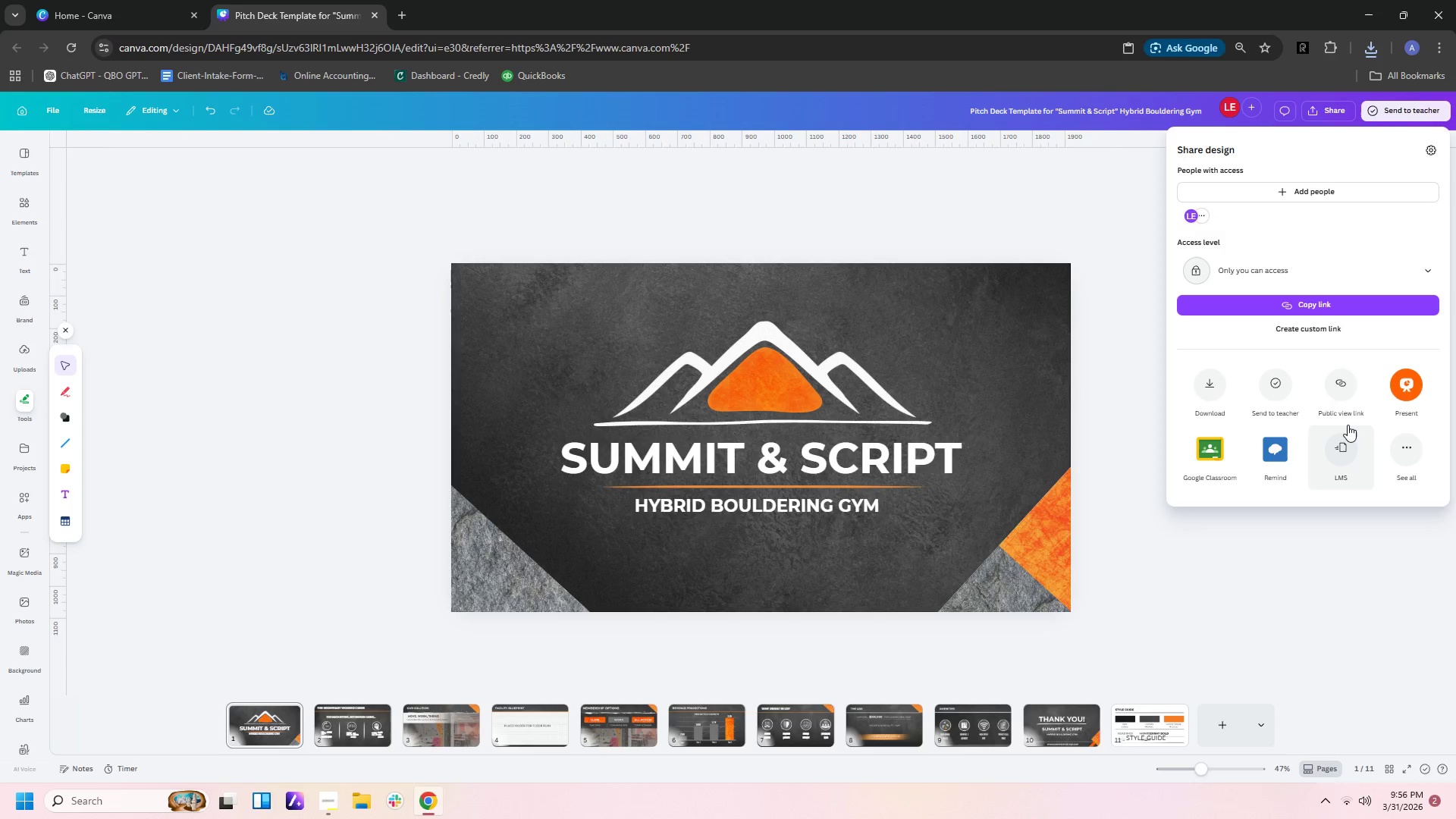 
left_click([1422, 273])
 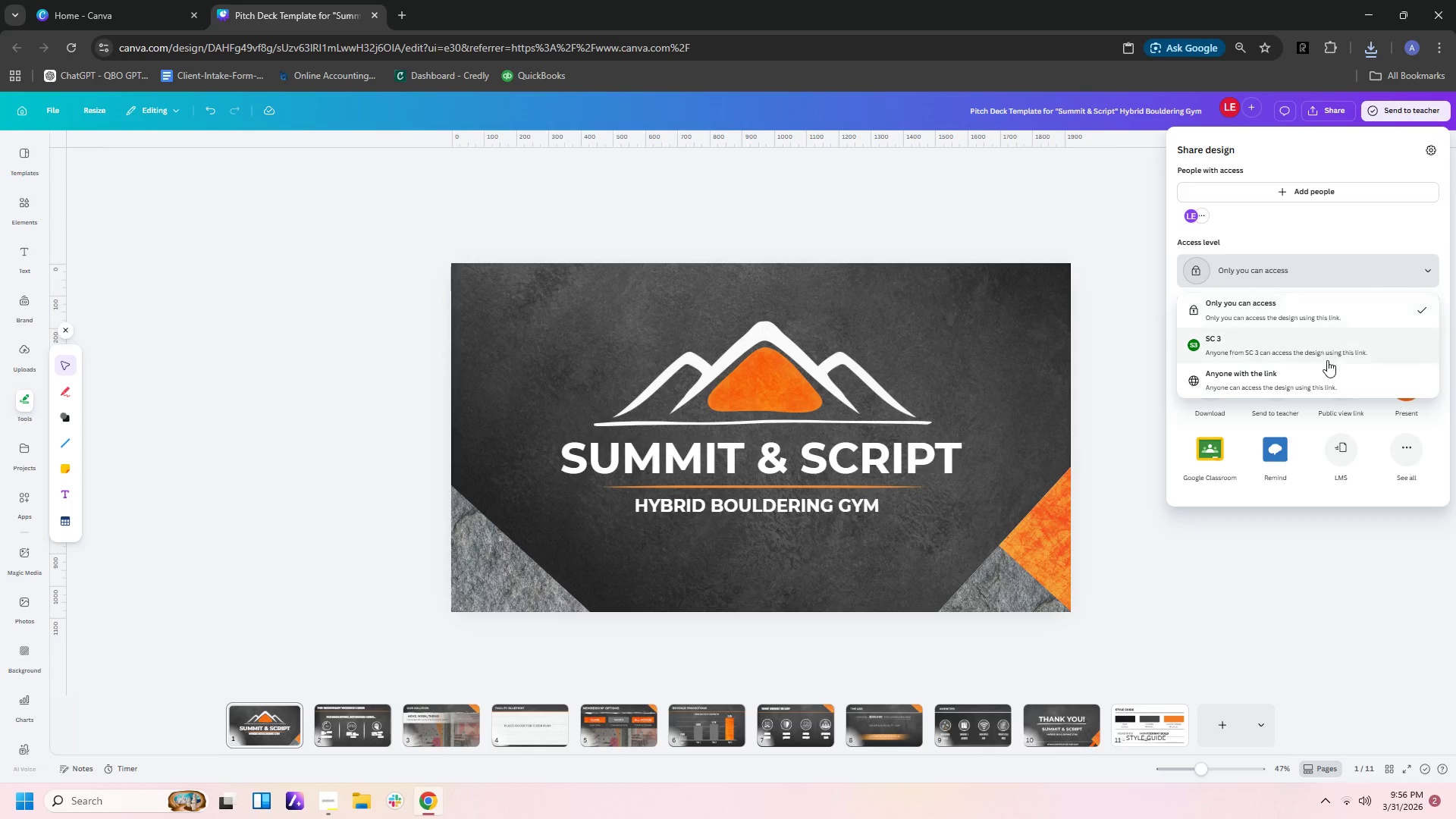 
left_click([1323, 386])
 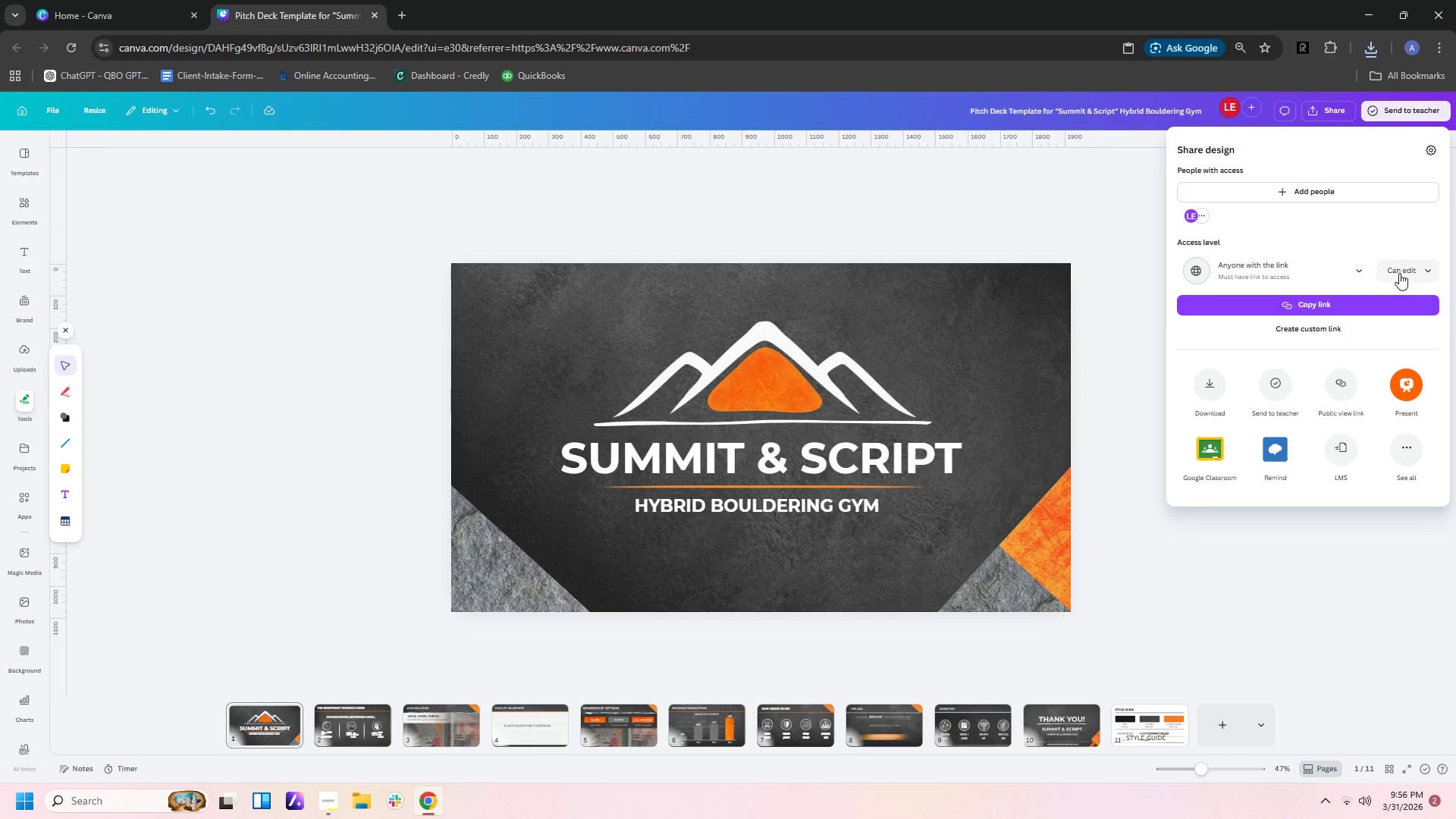 
left_click([1401, 271])
 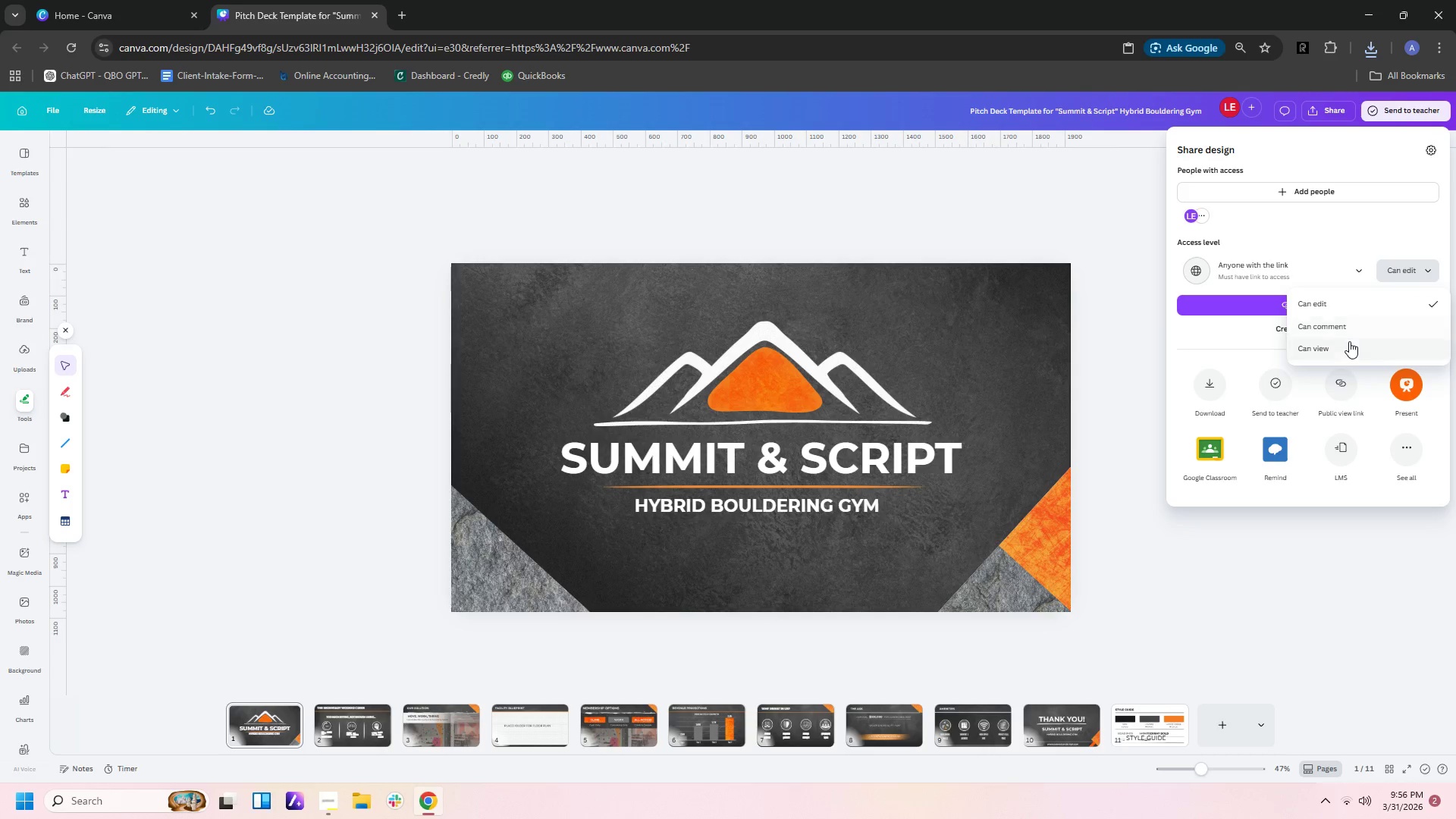 
left_click([1338, 350])
 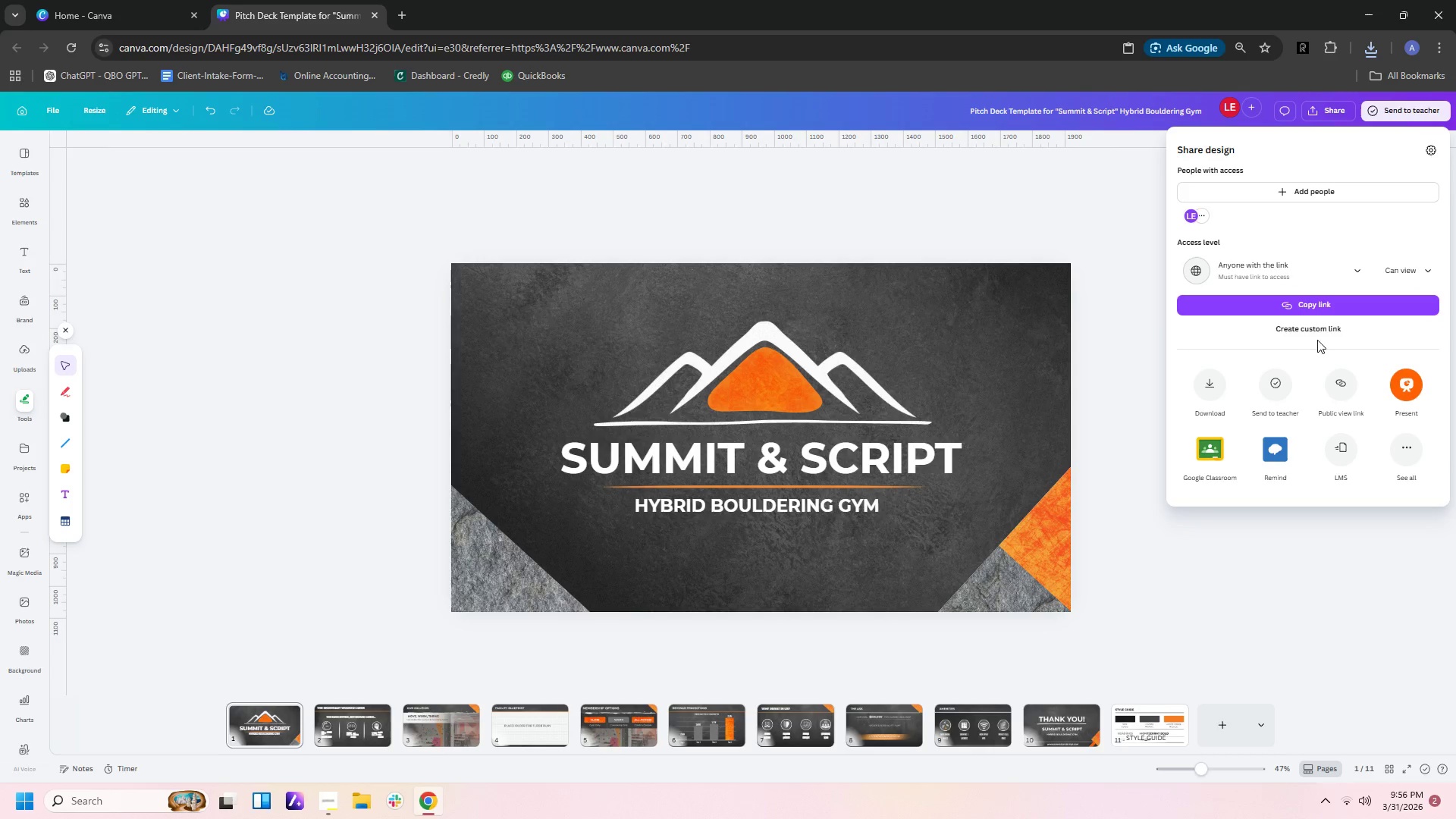 
left_click([1324, 330])
 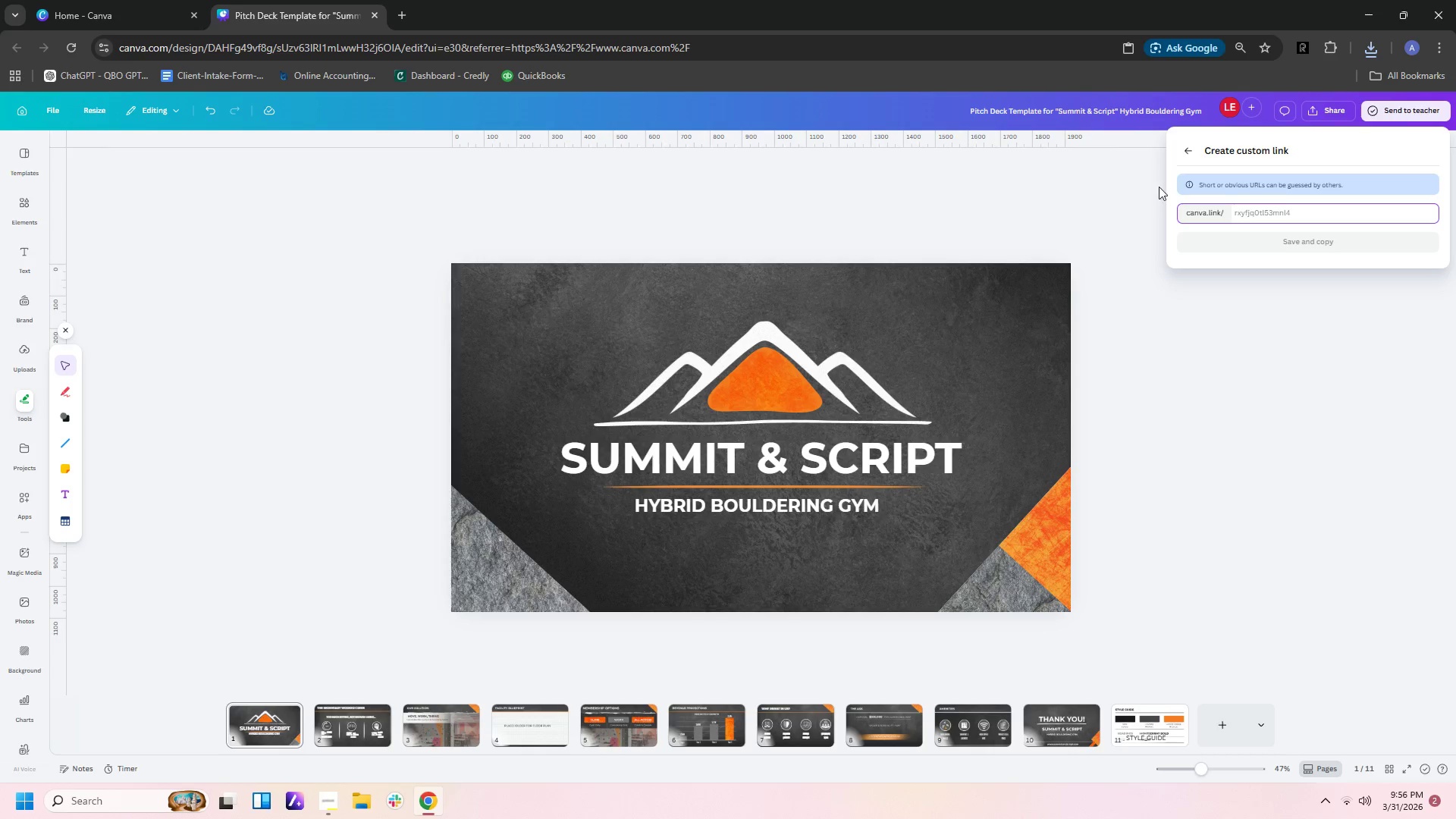 
left_click([1188, 146])
 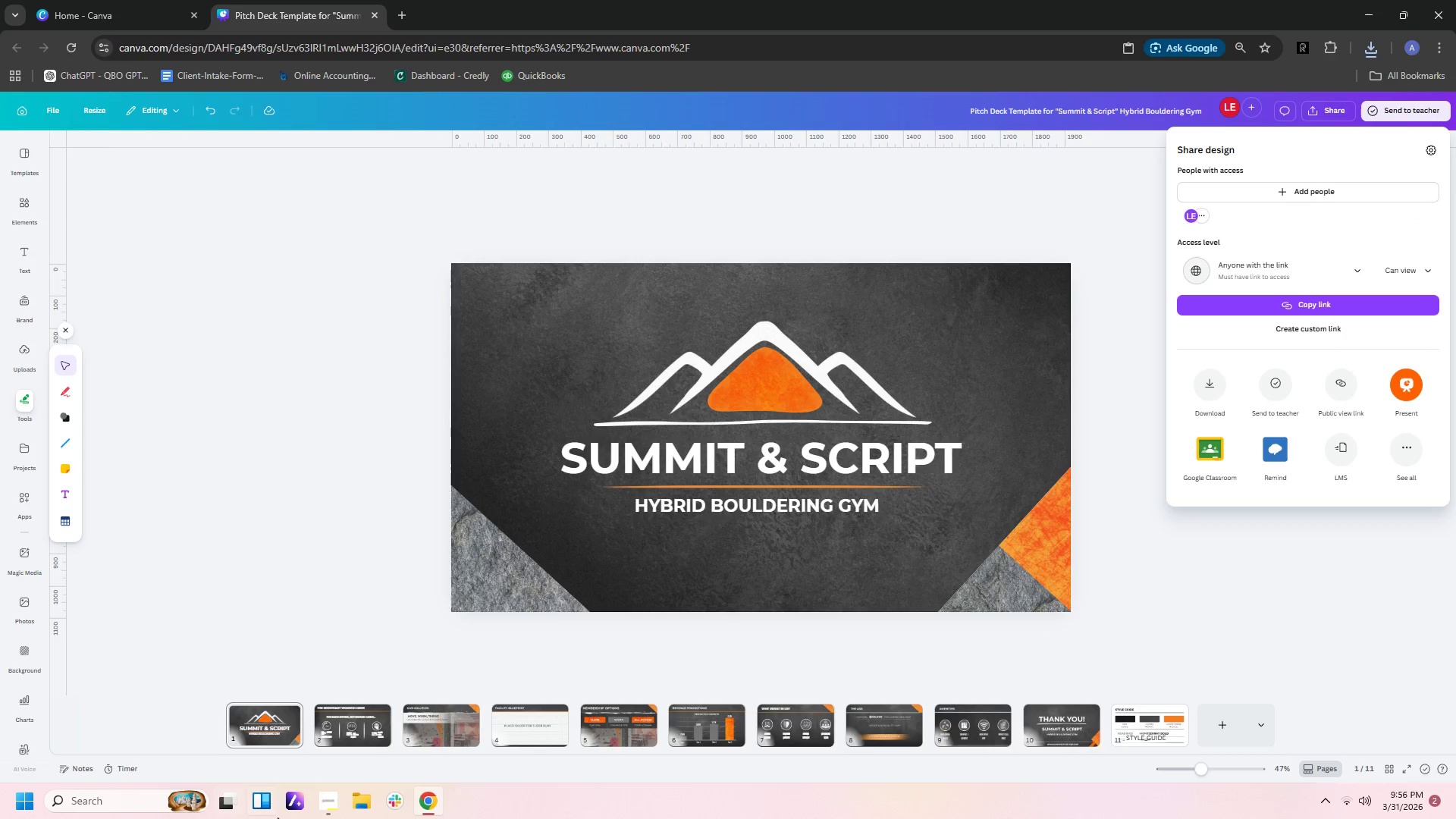 
wait(6.3)
 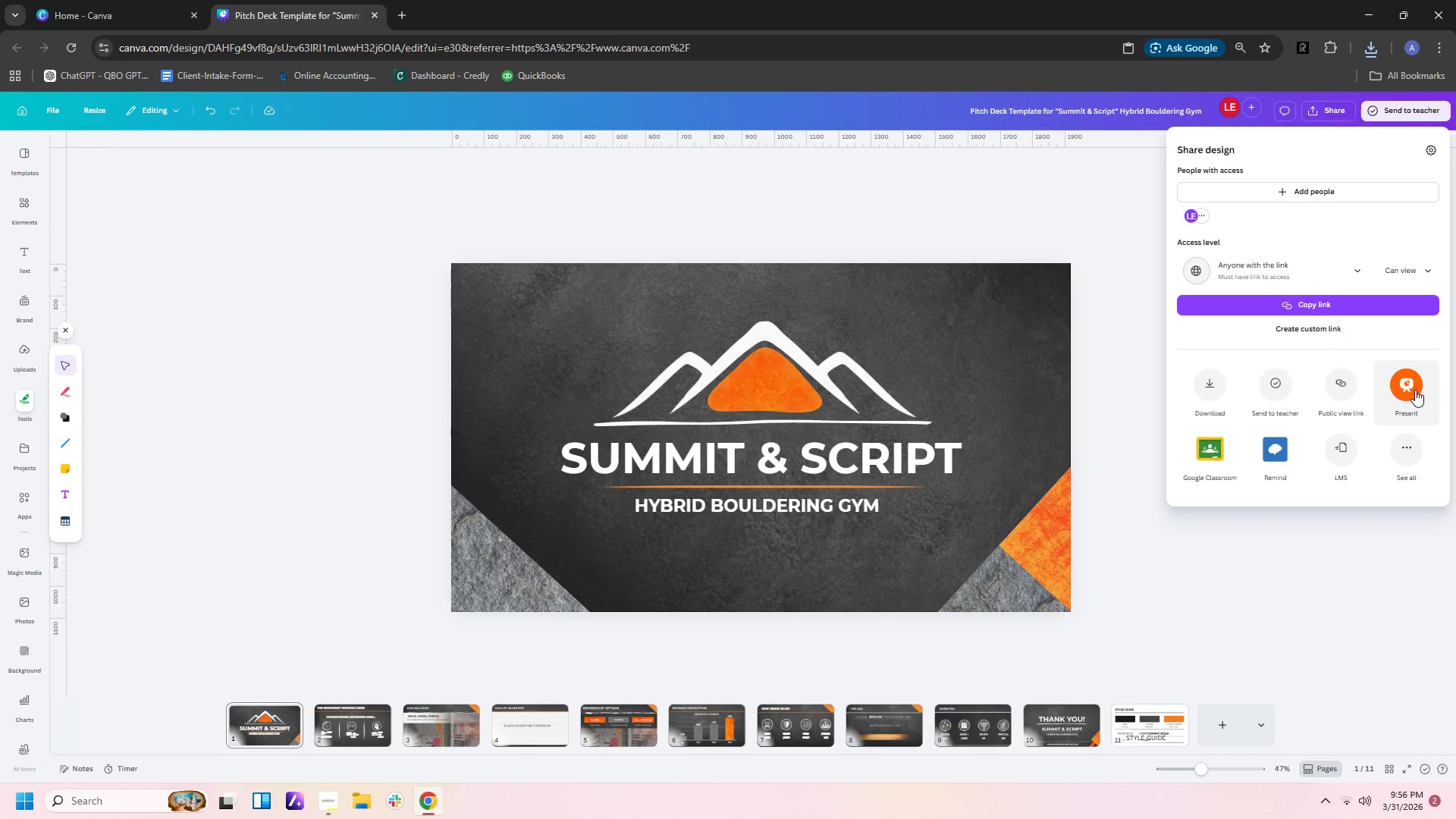 
left_click([324, 799])